 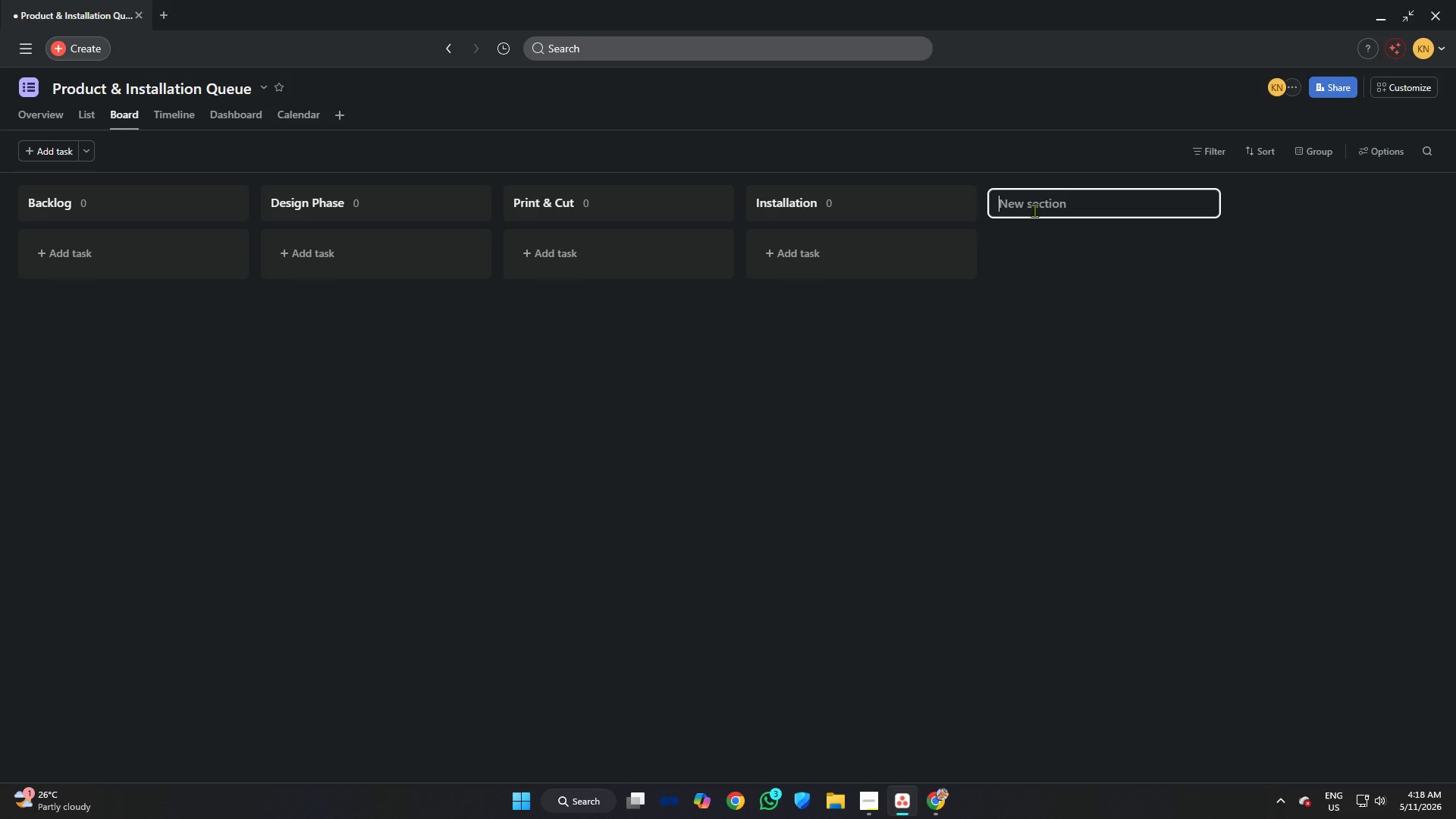 
type(Completed)
 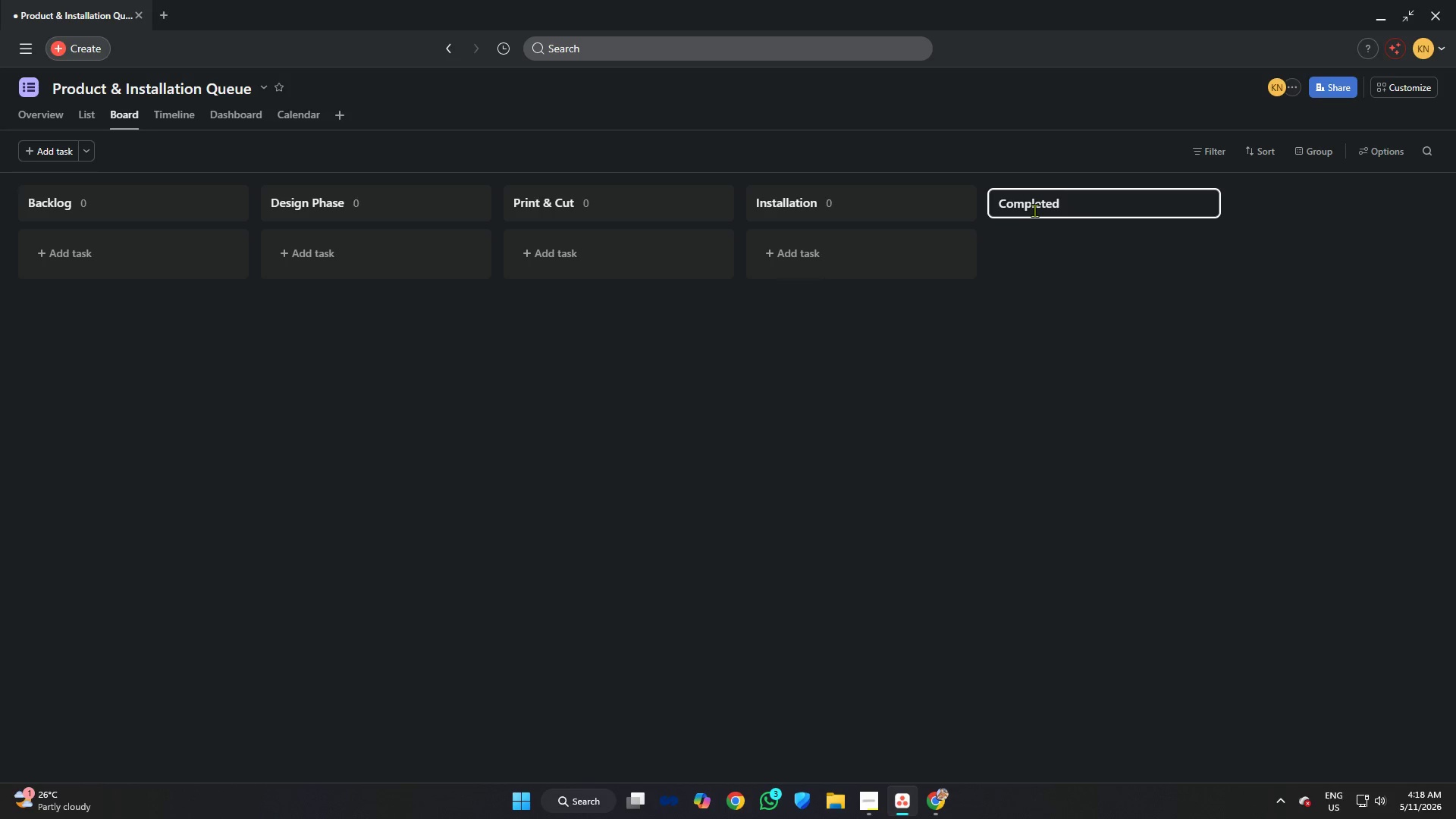 
key(Enter)
 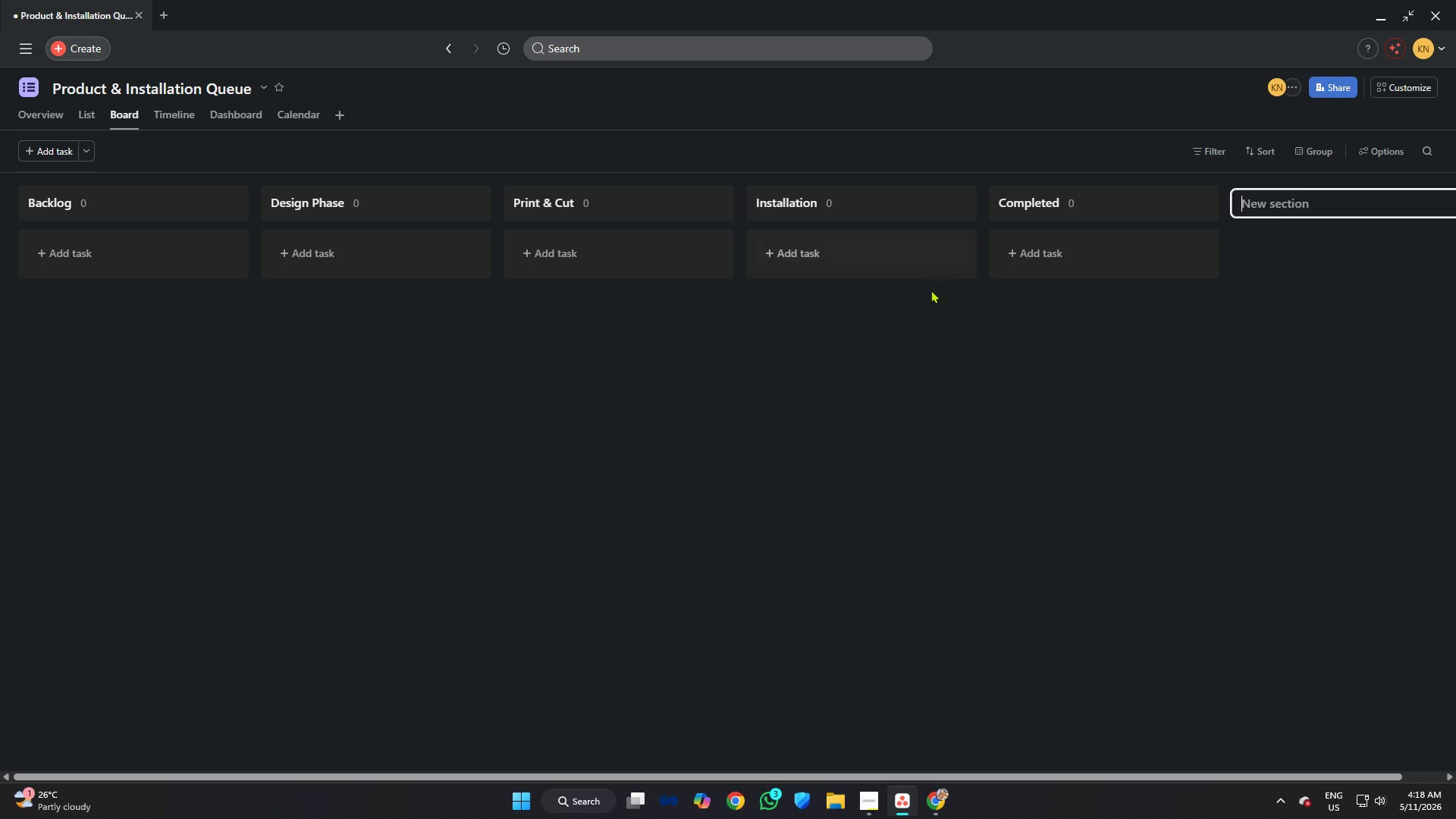 
left_click([763, 432])
 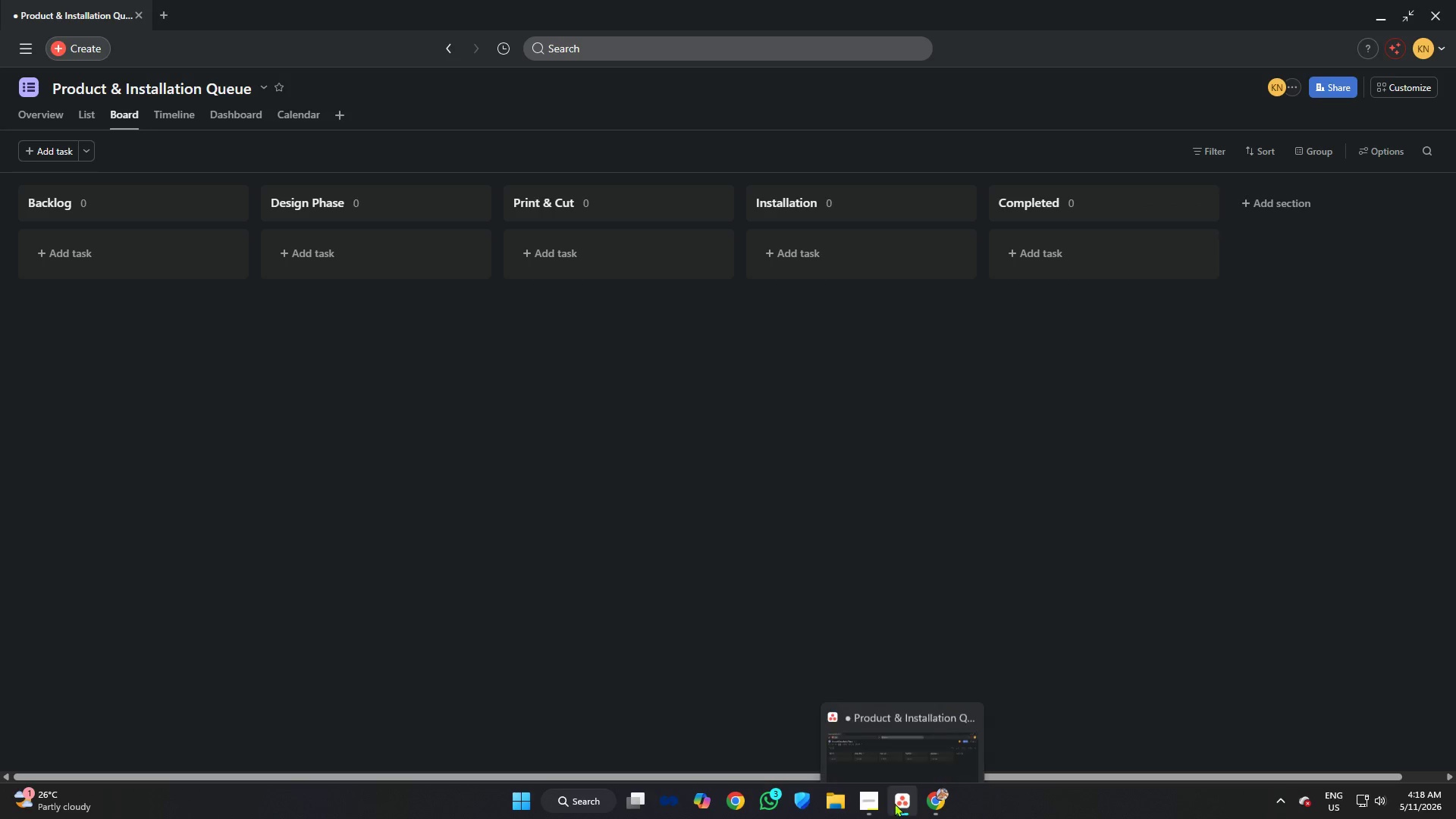 
left_click([877, 805])